 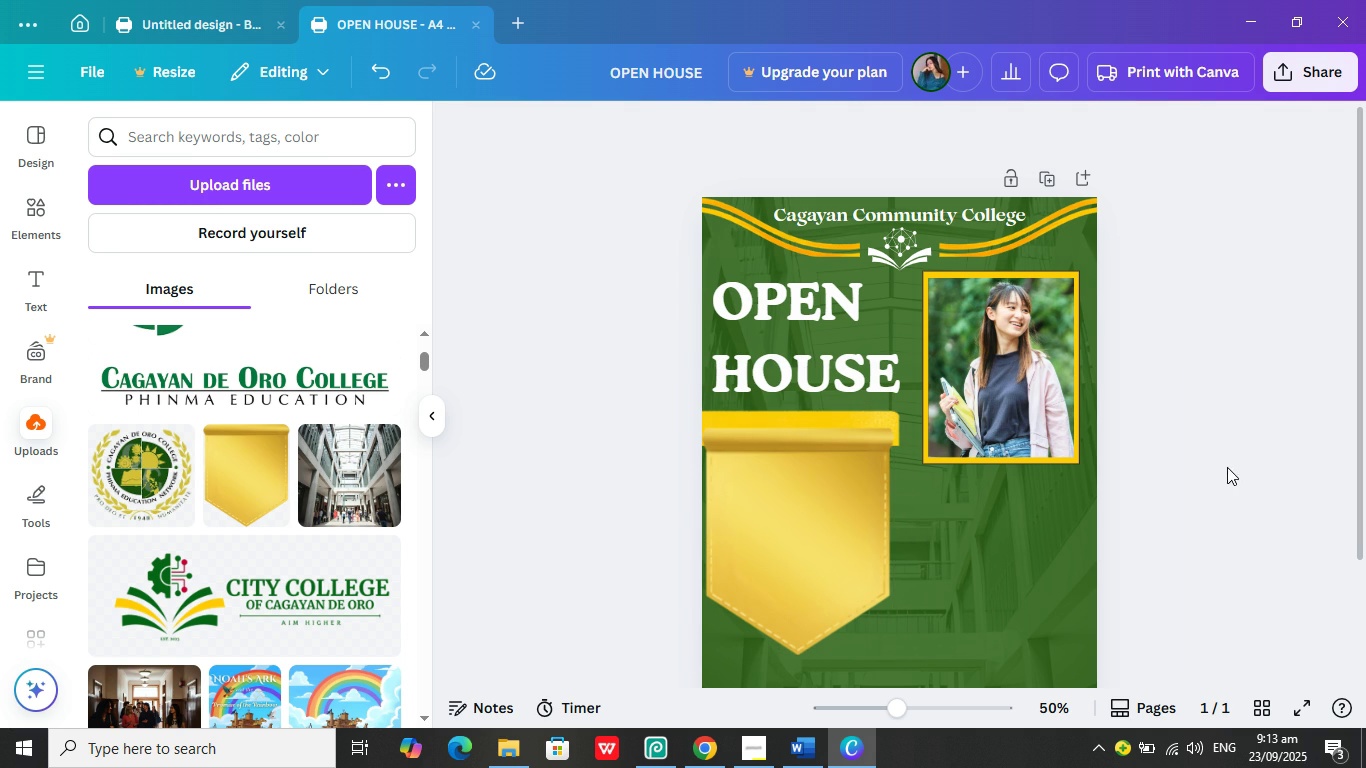 
left_click([823, 547])
 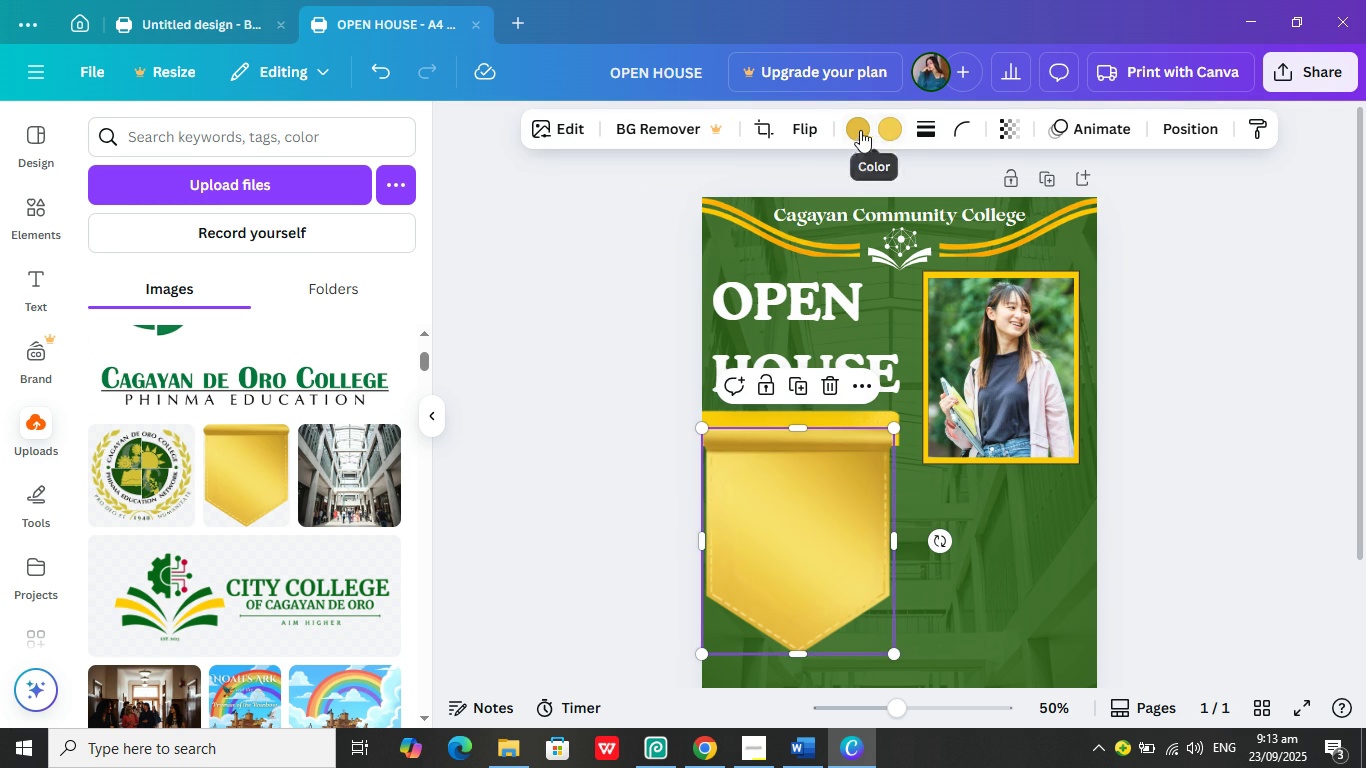 
left_click([854, 130])
 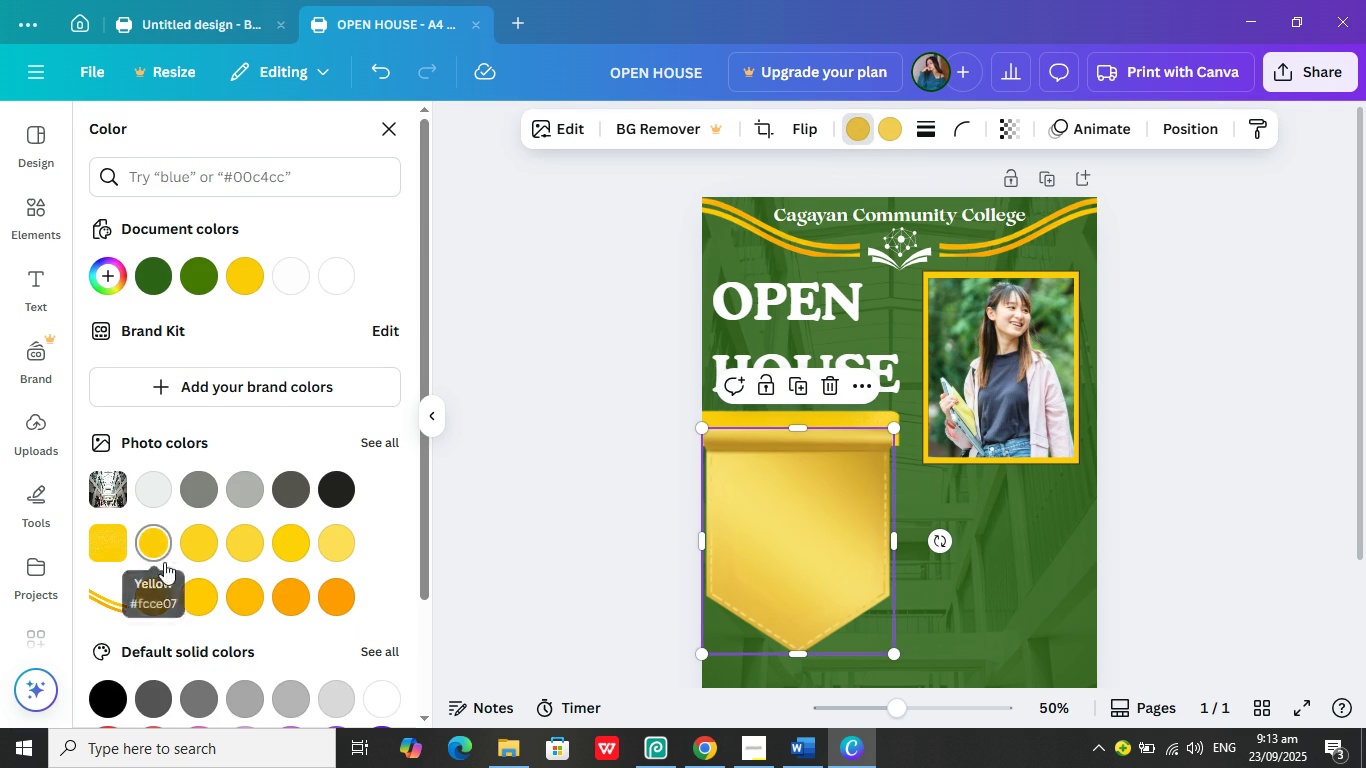 
left_click([159, 589])
 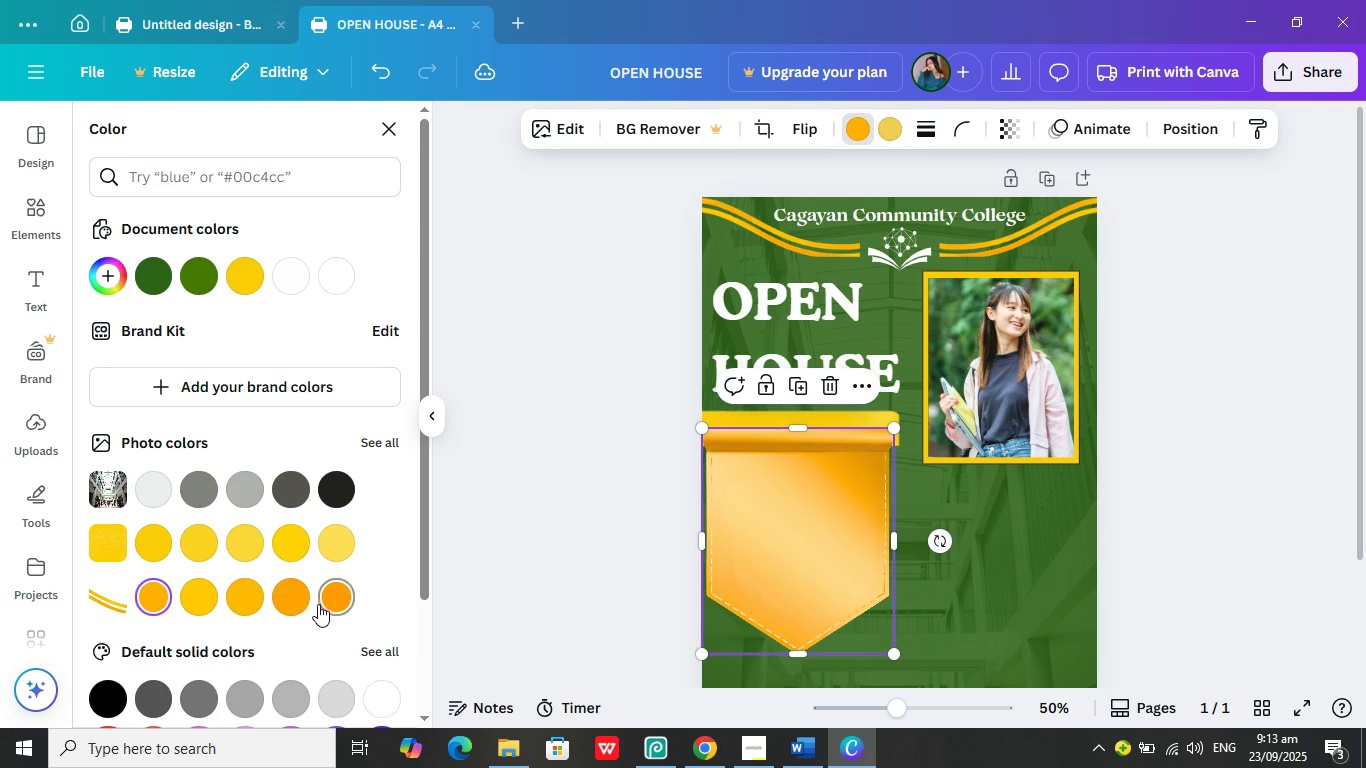 
left_click([290, 601])
 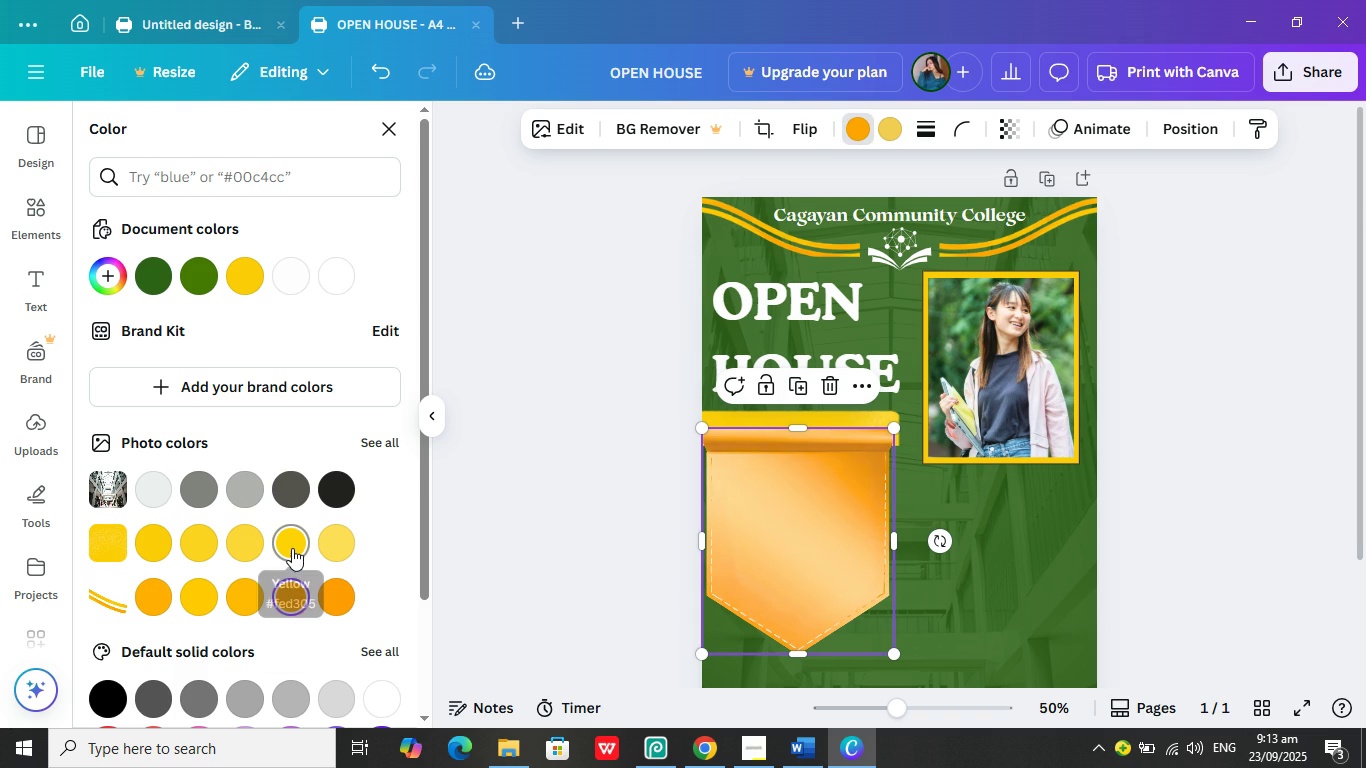 
left_click([292, 548])
 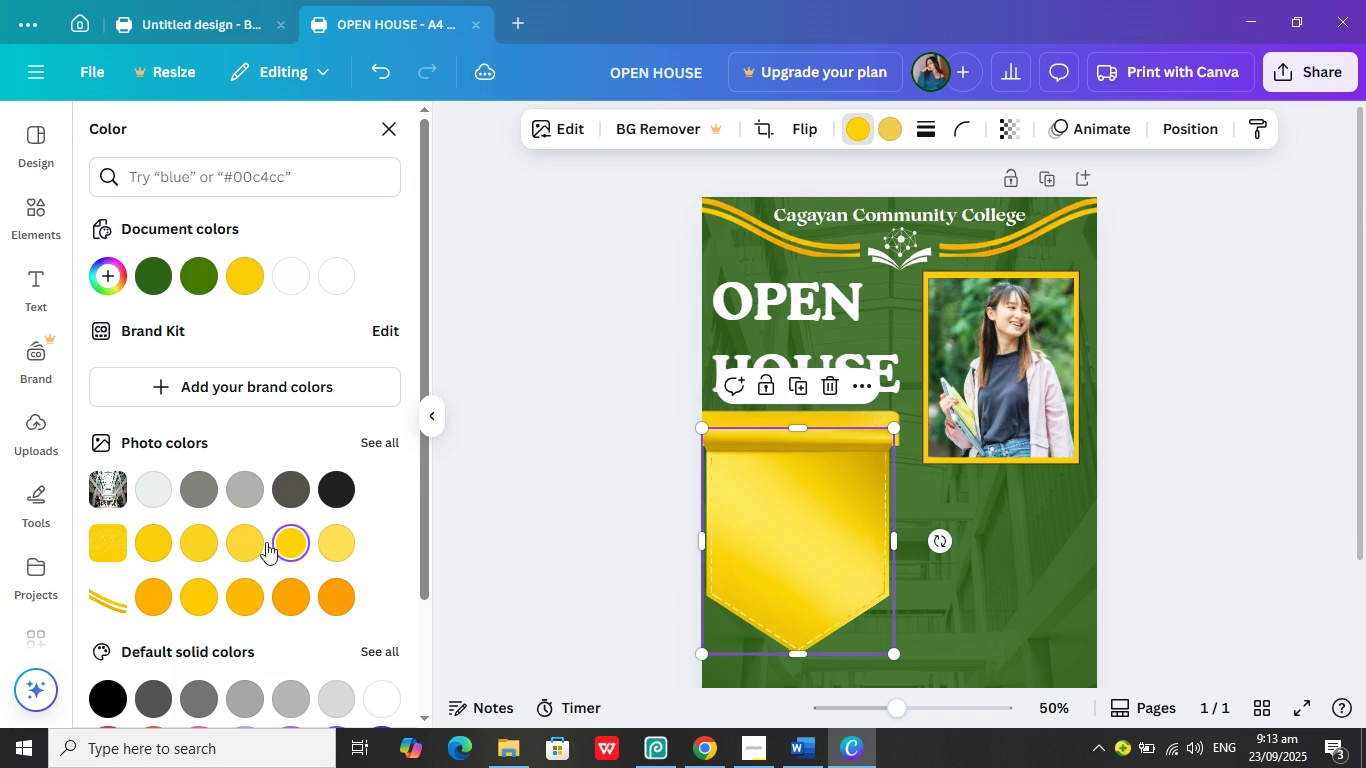 
left_click([154, 535])
 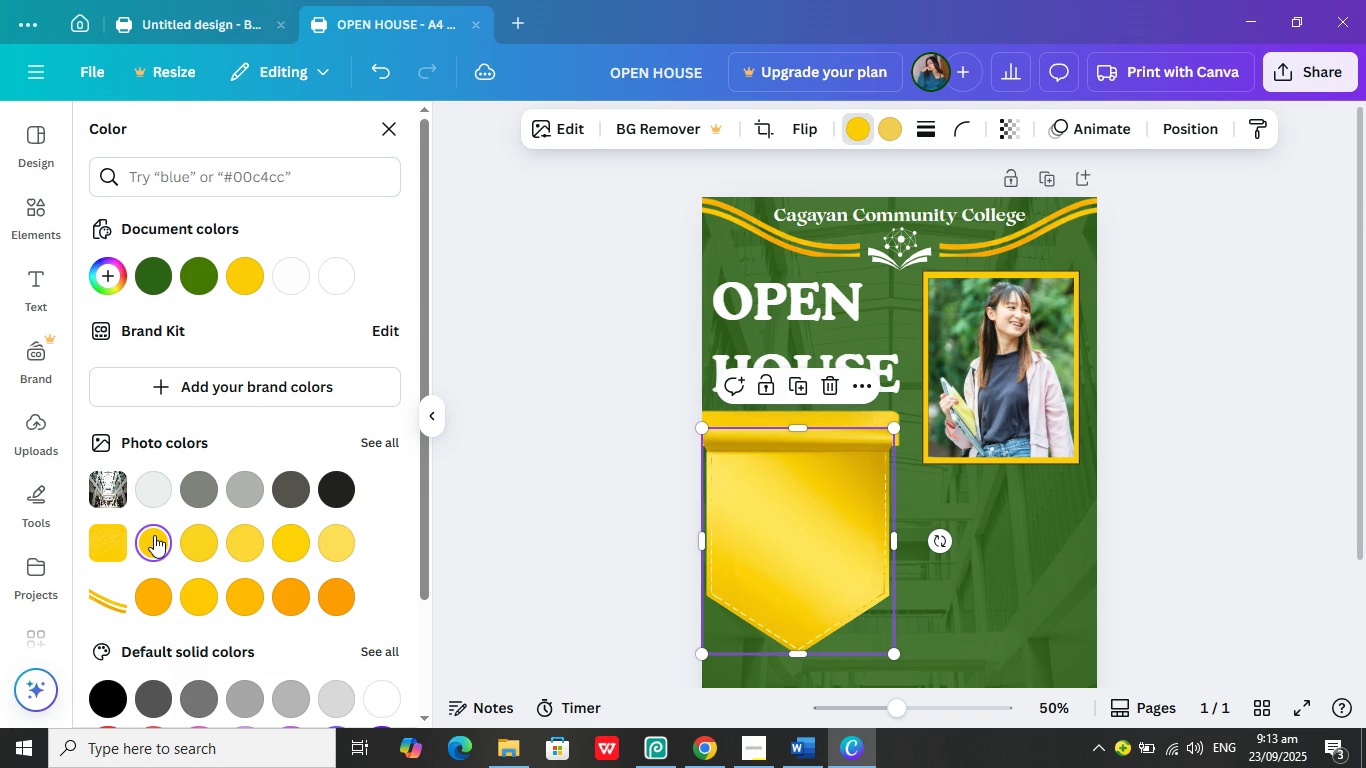 
left_click([154, 535])
 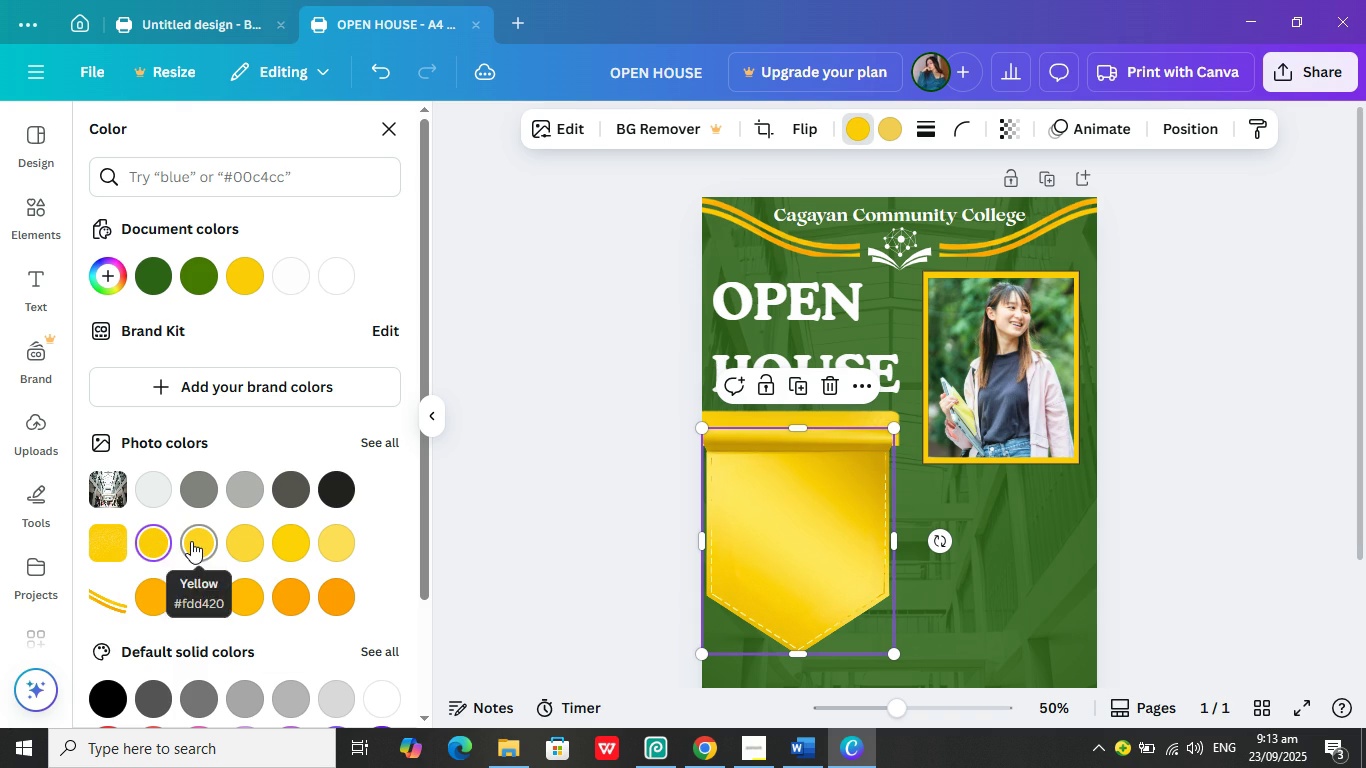 
left_click([191, 541])
 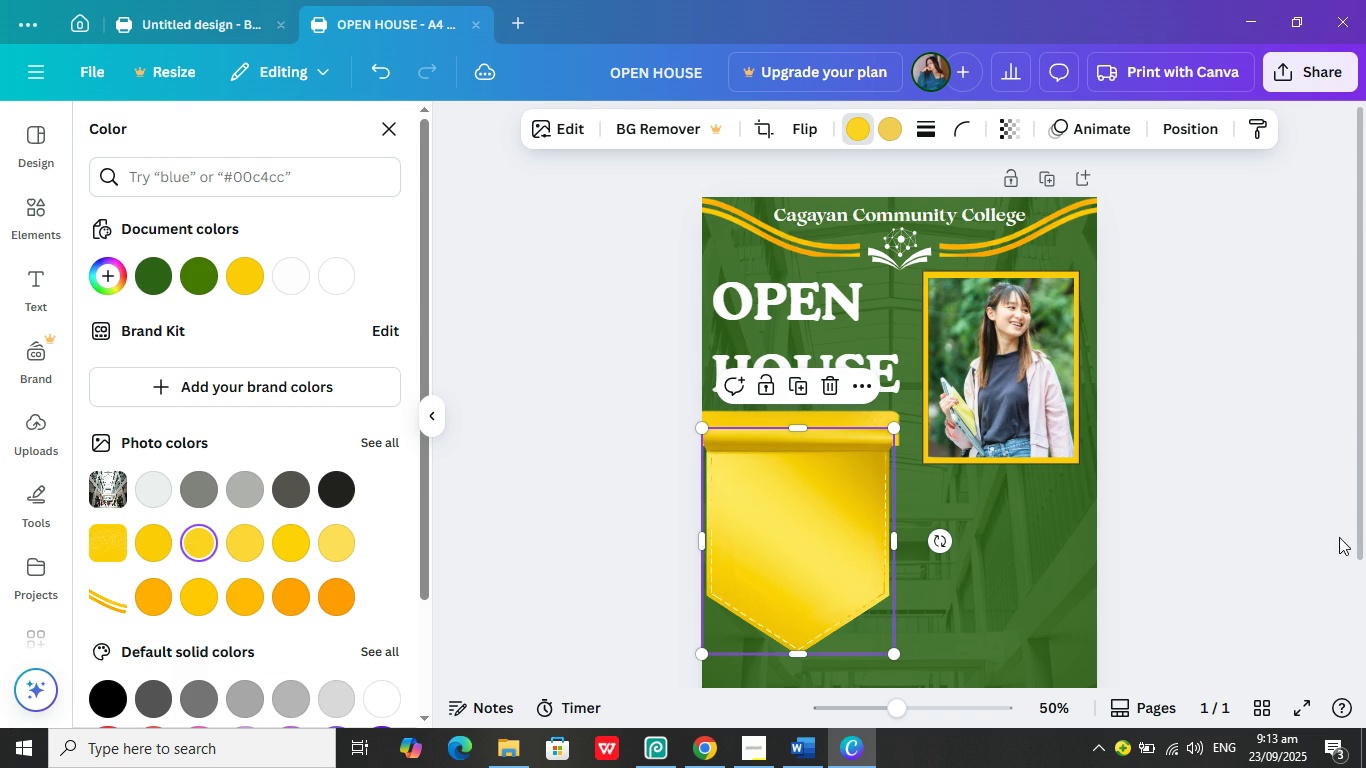 
left_click([1297, 444])